 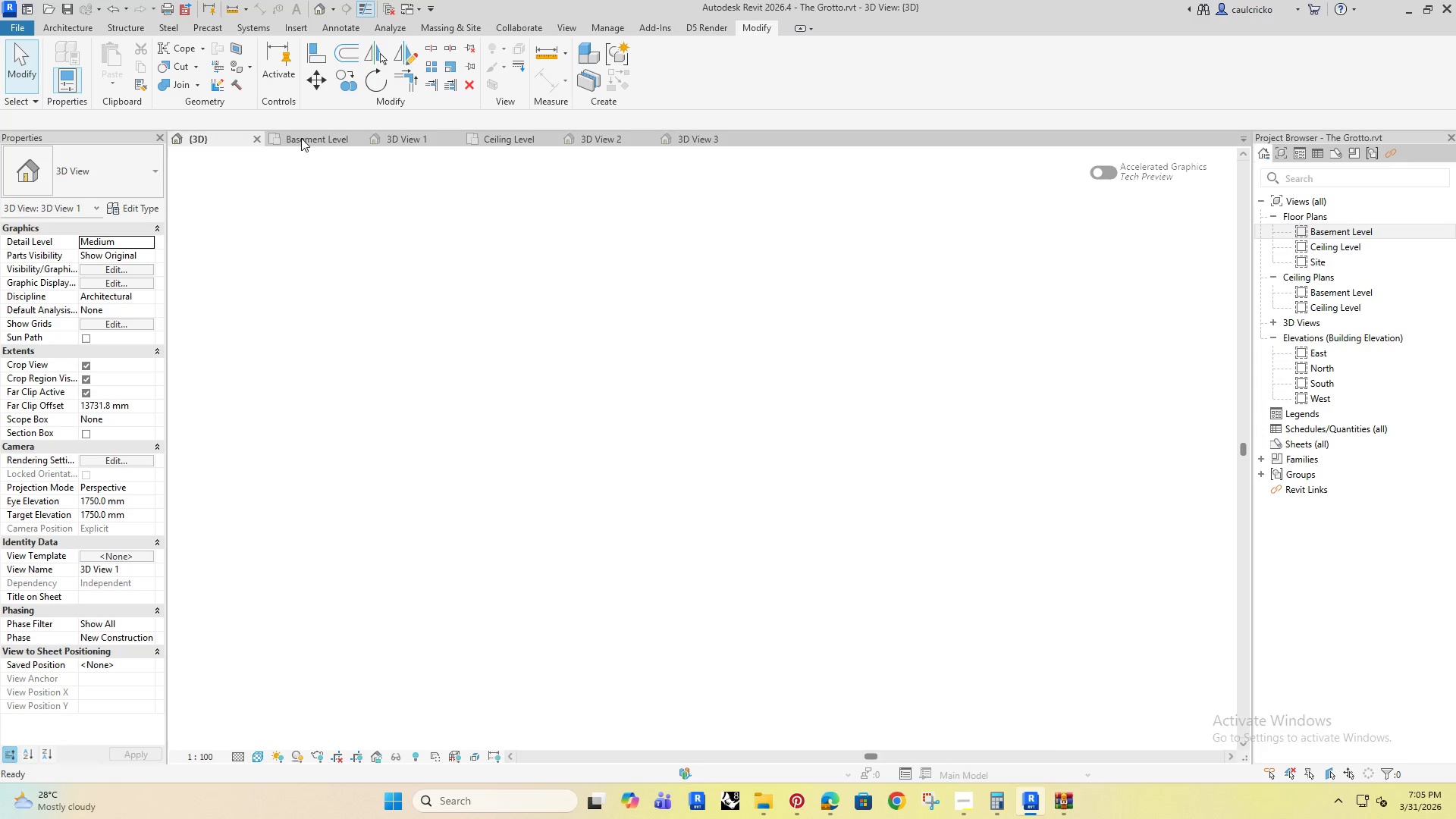 
left_click([312, 140])
 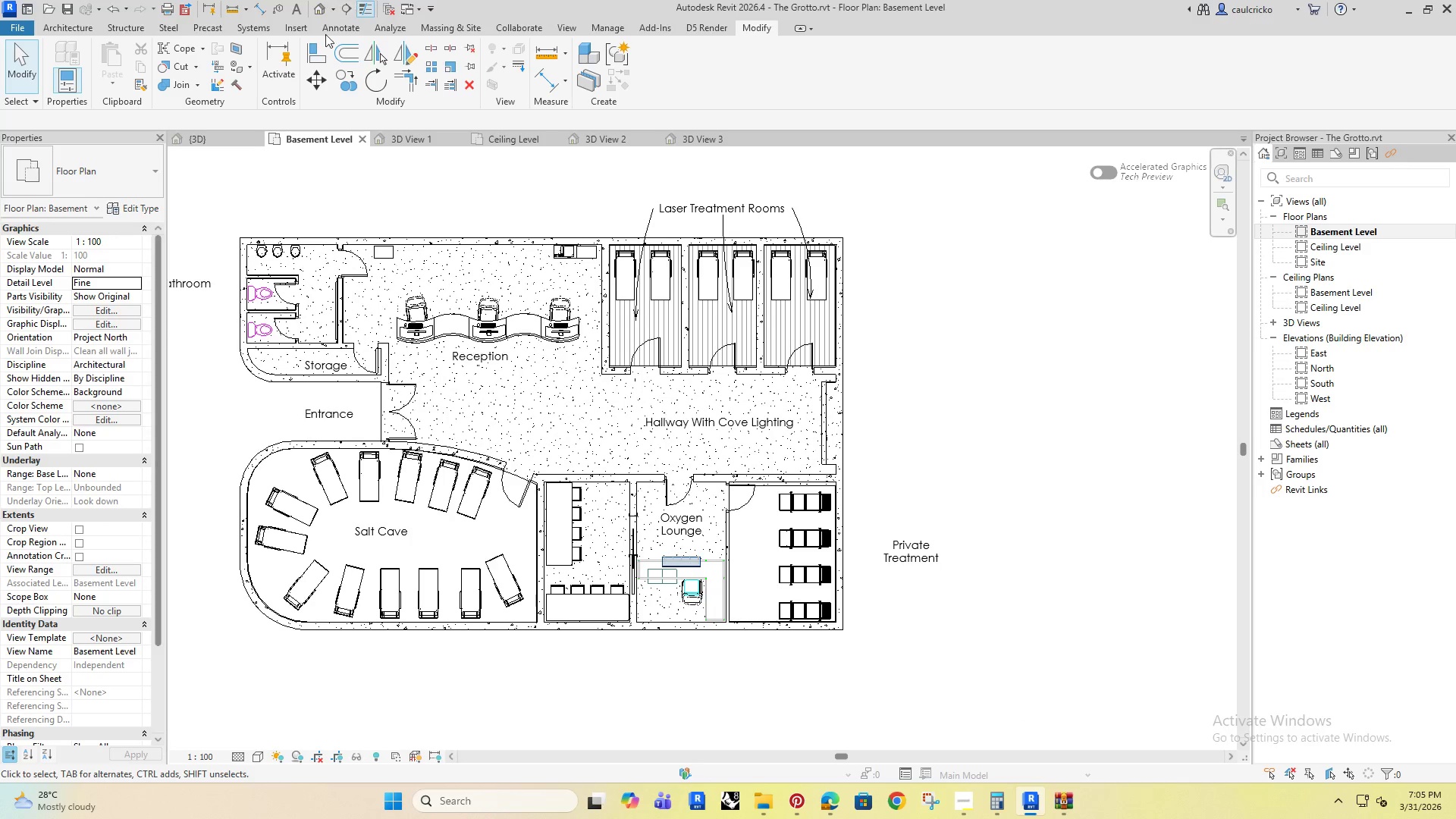 
wait(5.42)
 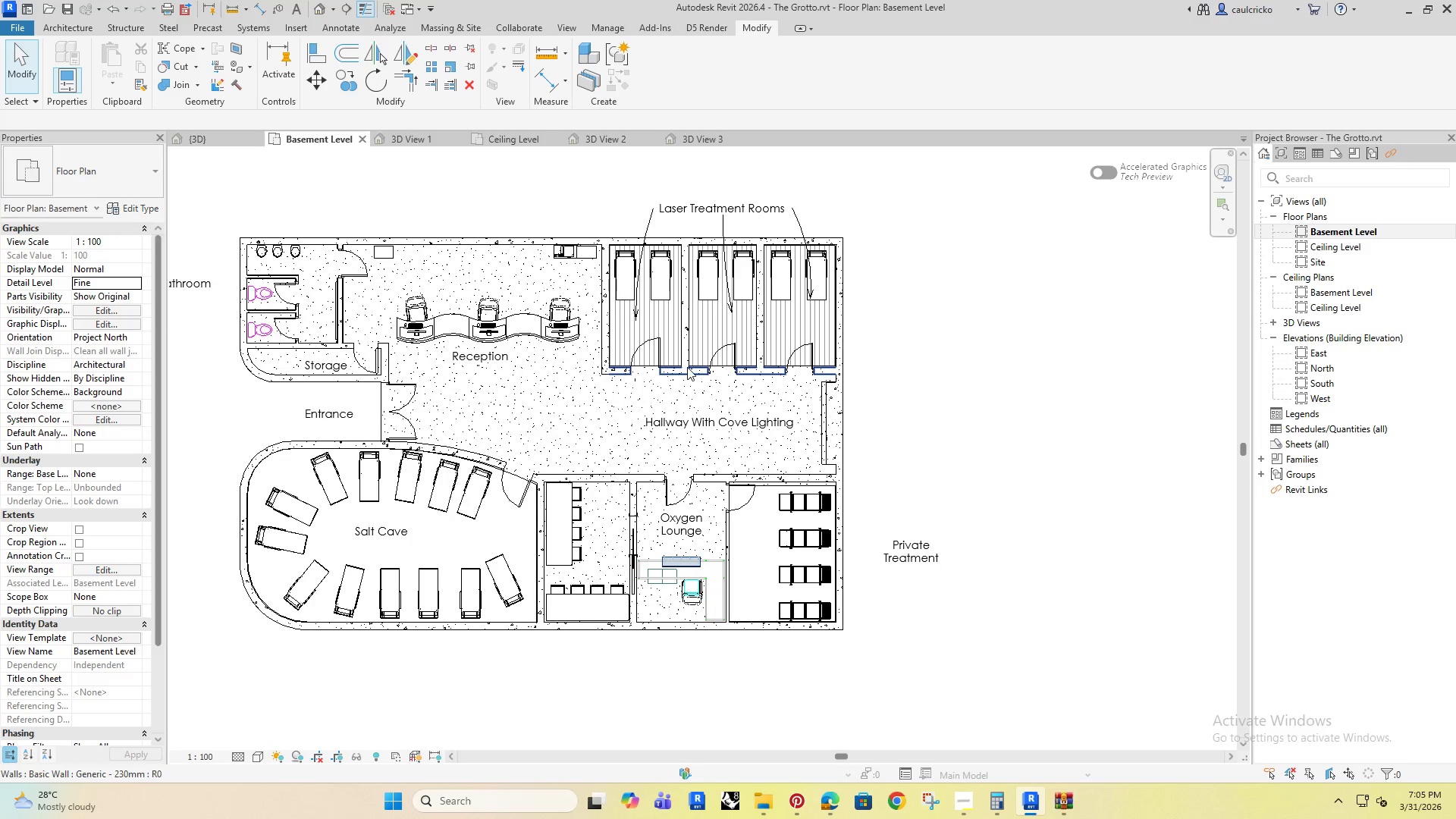 
left_click([332, 7])
 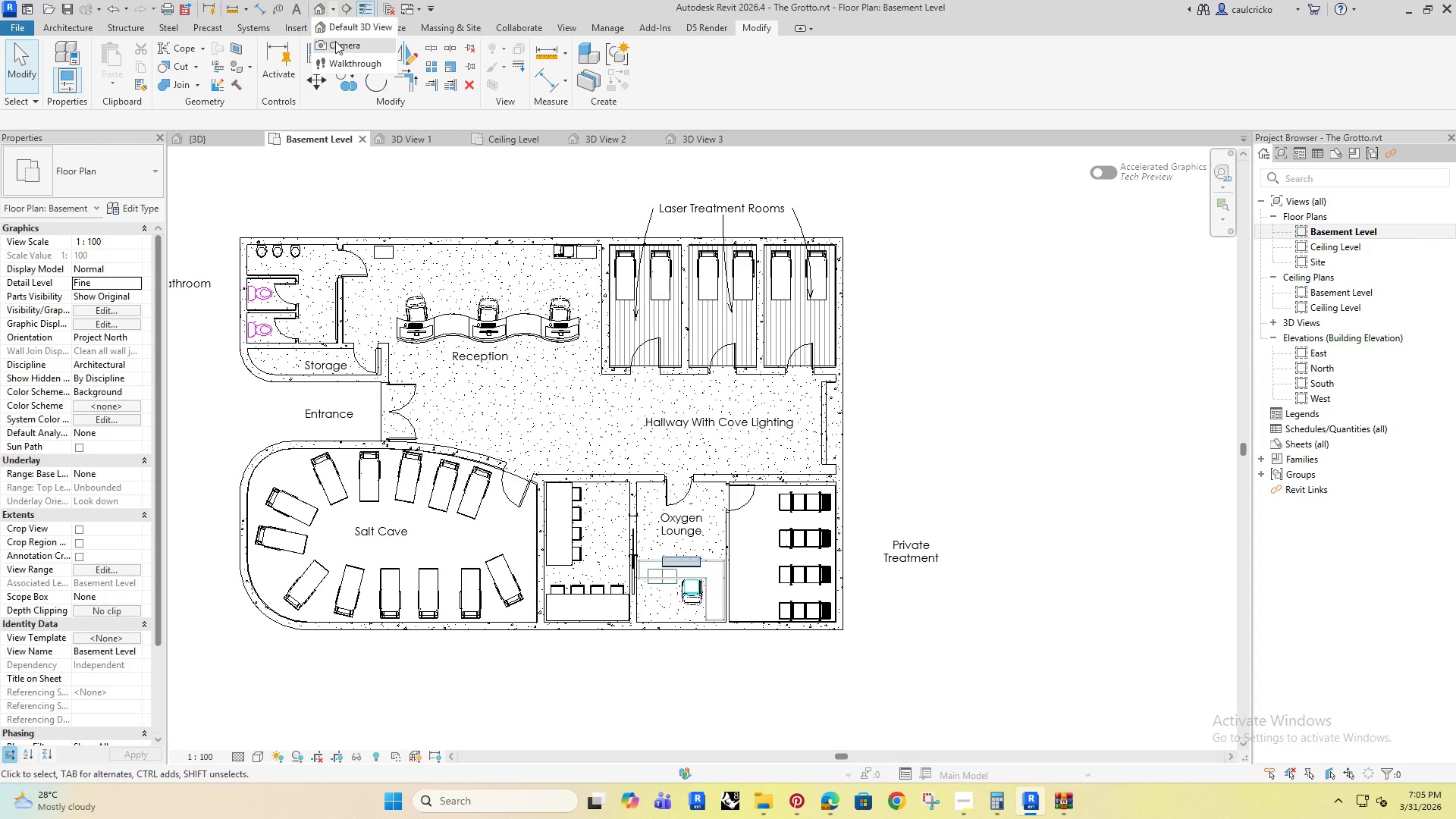 
left_click([335, 41])
 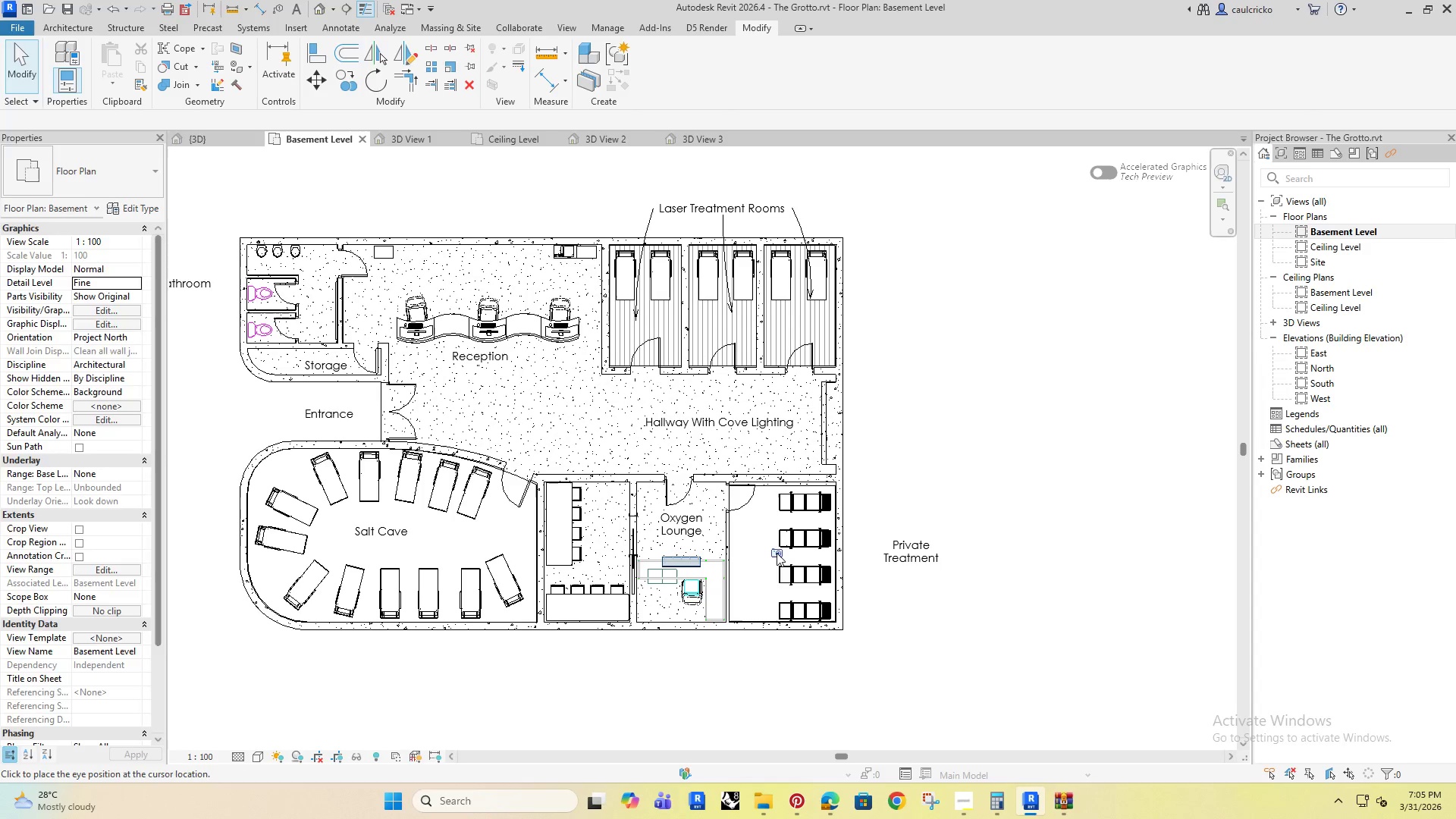 
scroll: coordinate [731, 489], scroll_direction: up, amount: 7.0
 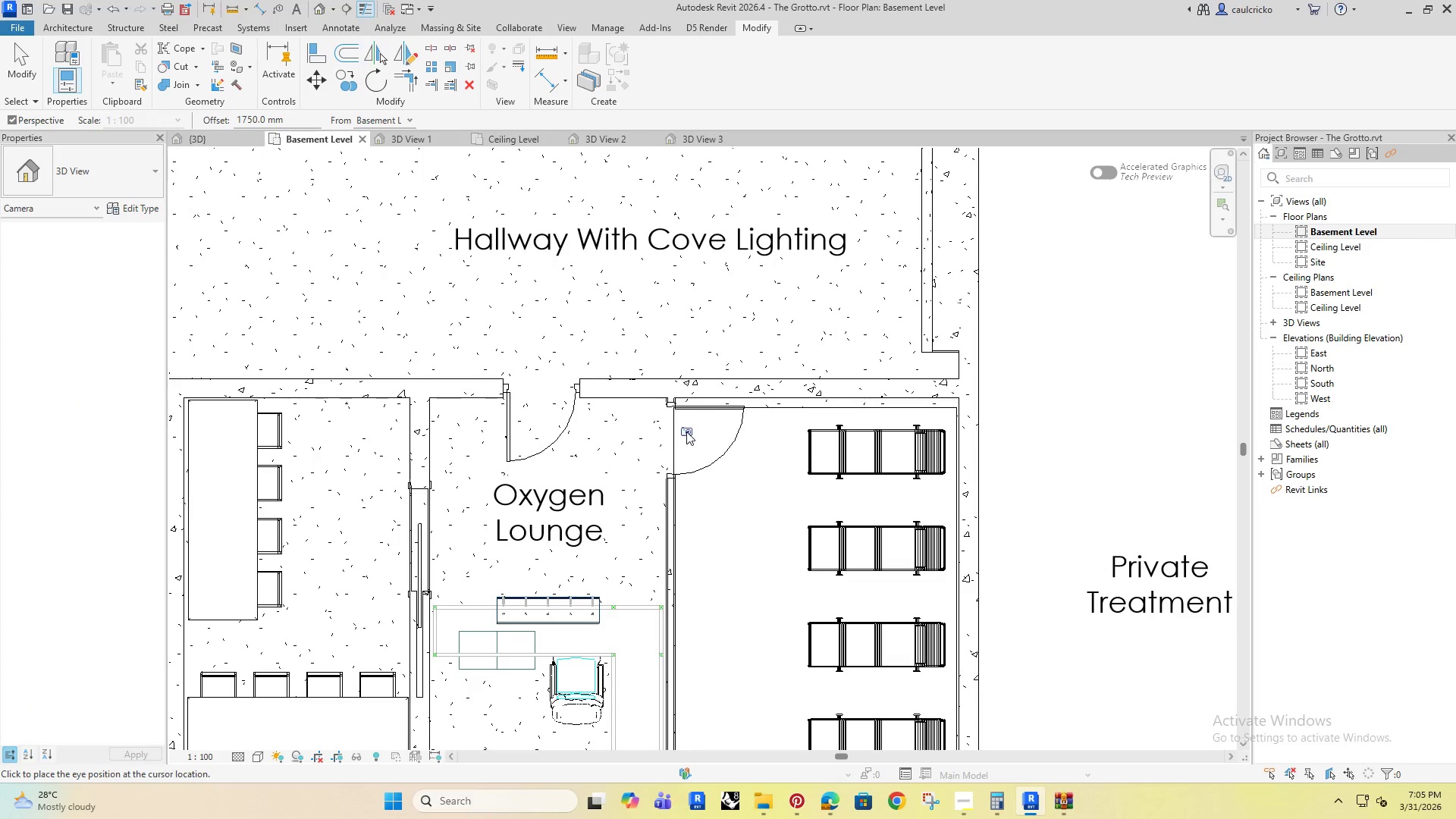 
left_click([683, 431])
 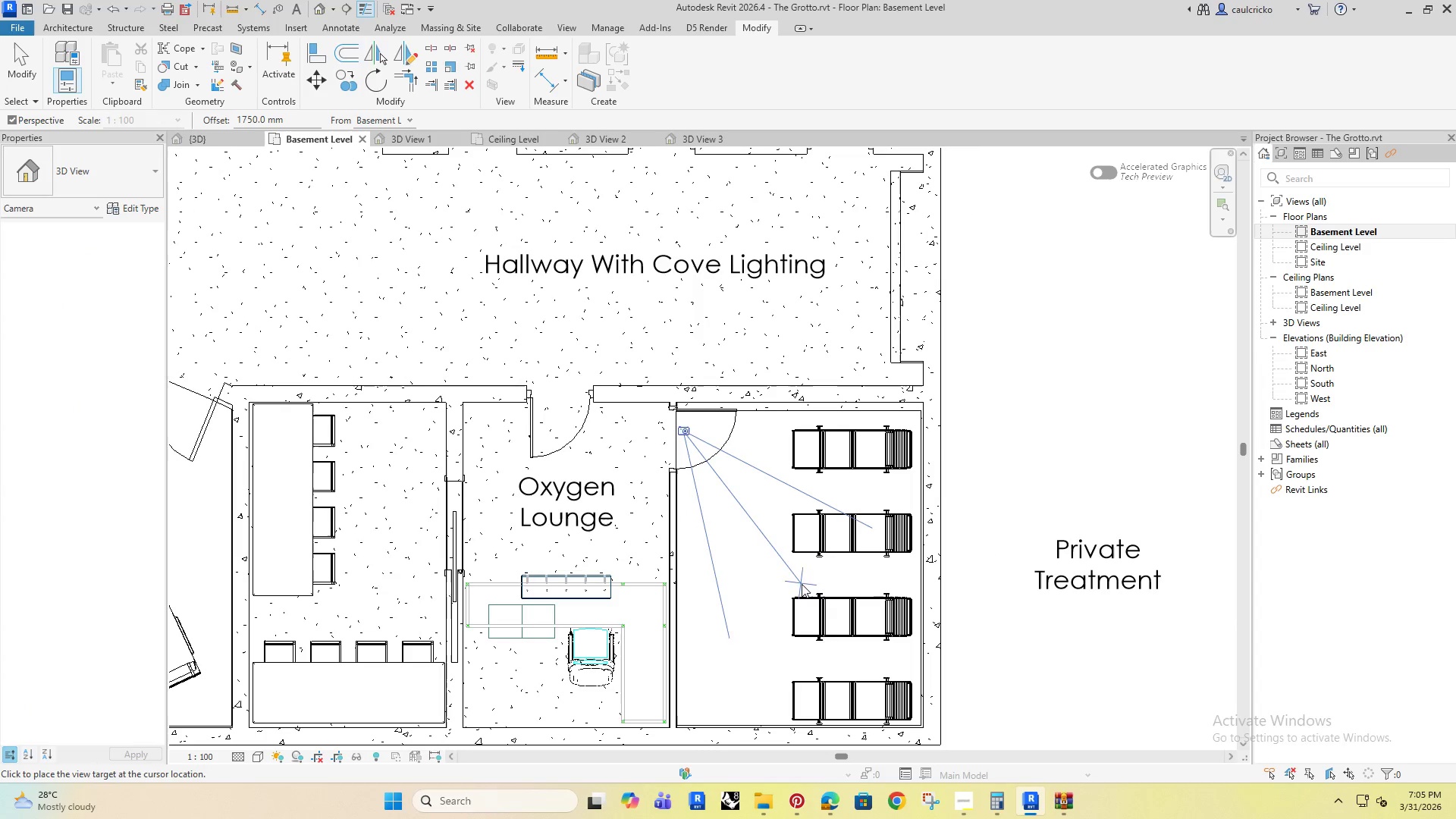 
scroll: coordinate [686, 431], scroll_direction: down, amount: 1.0
 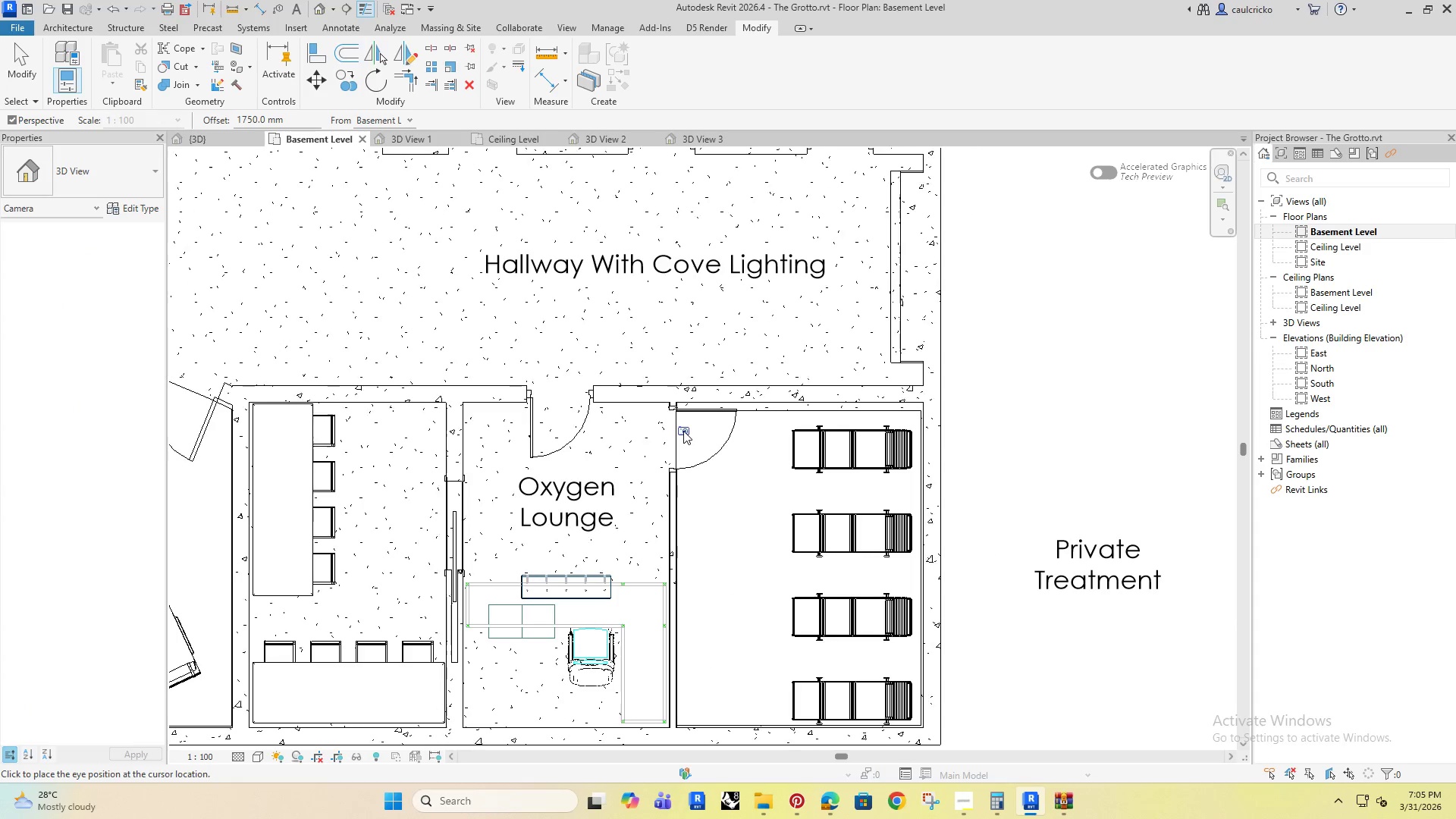 
left_click([815, 598])
 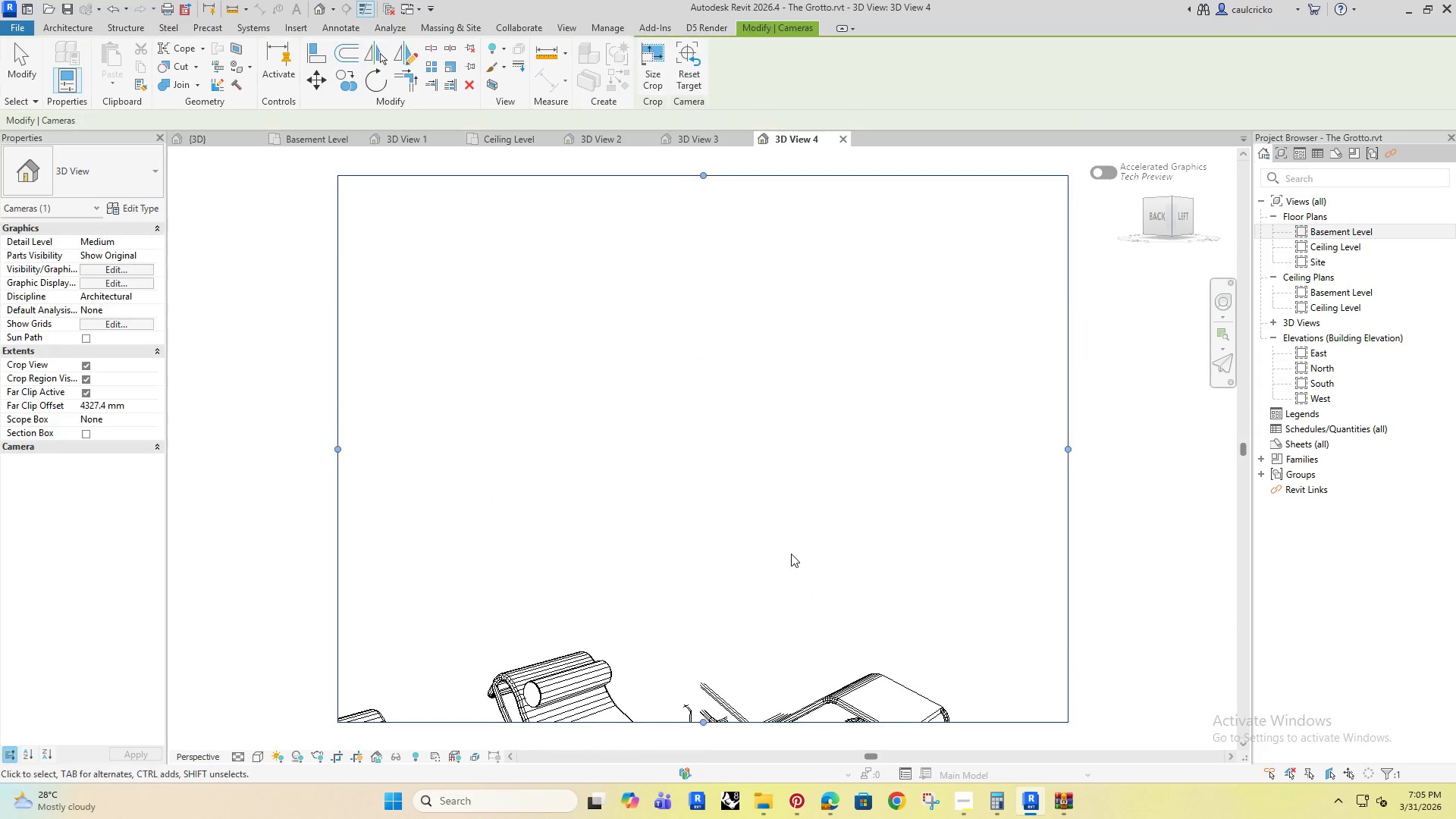 
left_click_drag(start_coordinate=[686, 626], to_coordinate=[689, 761])
 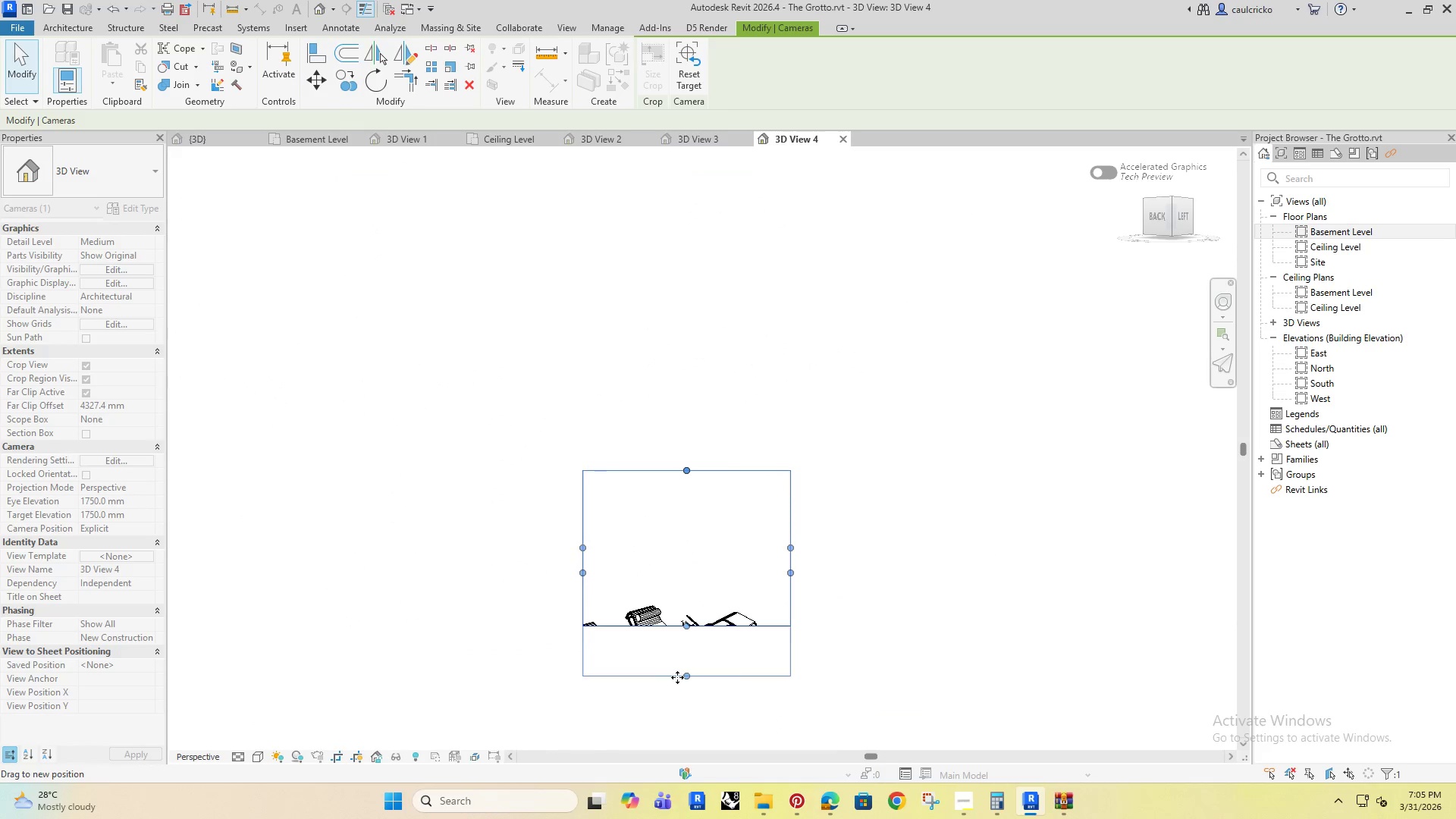 
scroll: coordinate [680, 588], scroll_direction: down, amount: 9.0
 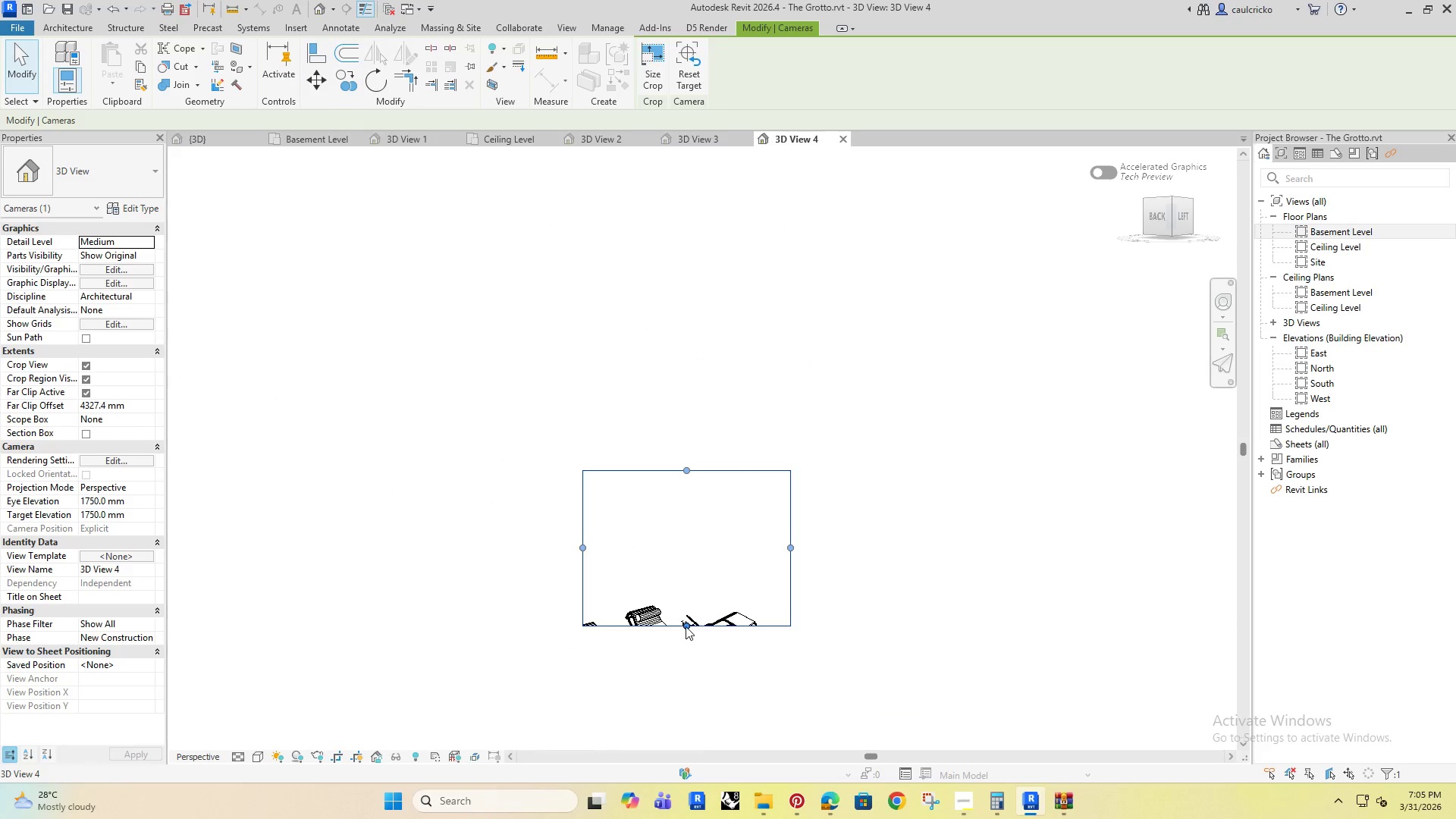 
left_click_drag(start_coordinate=[677, 677], to_coordinate=[677, 681])
 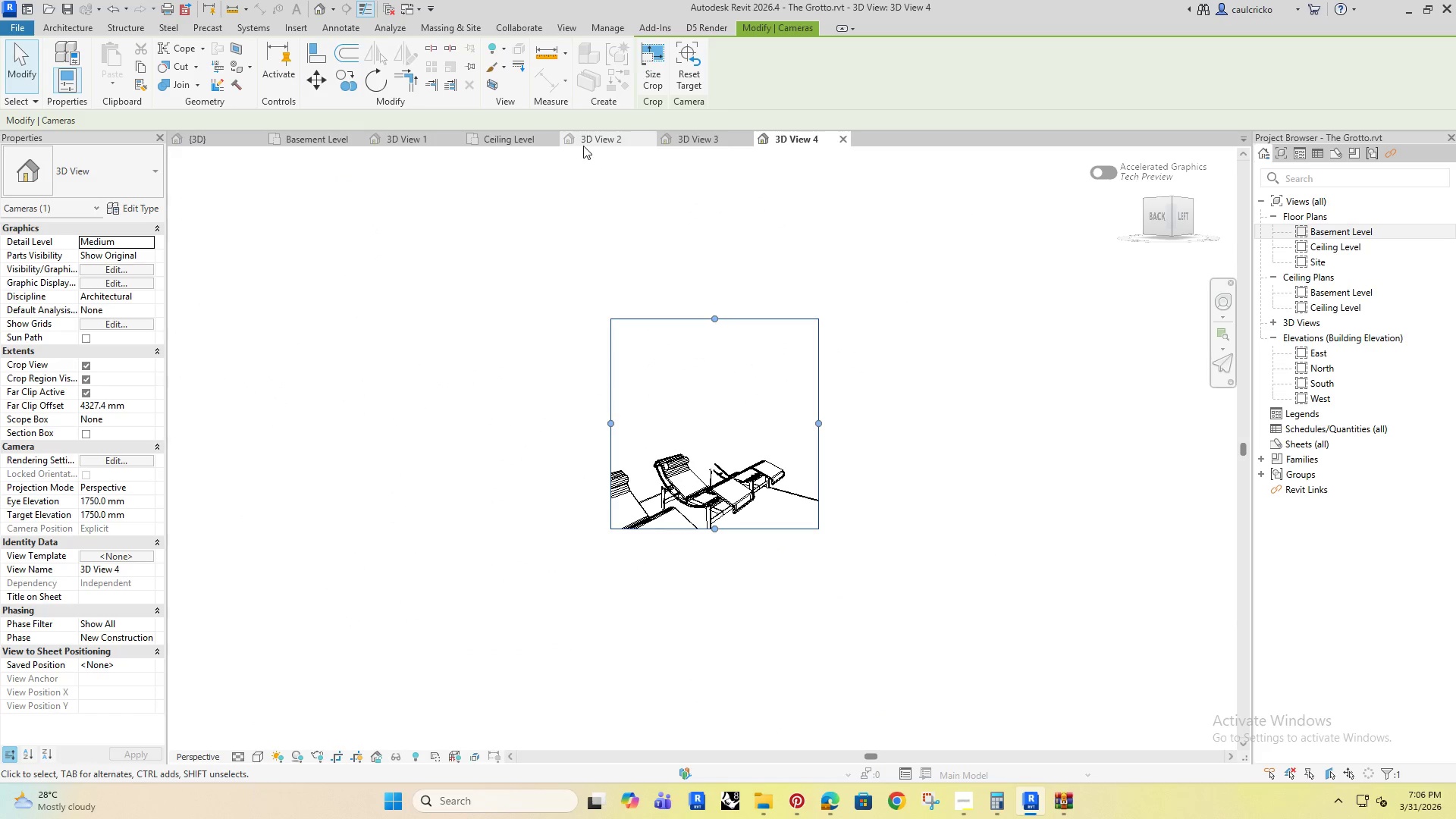 
left_click([312, 142])
 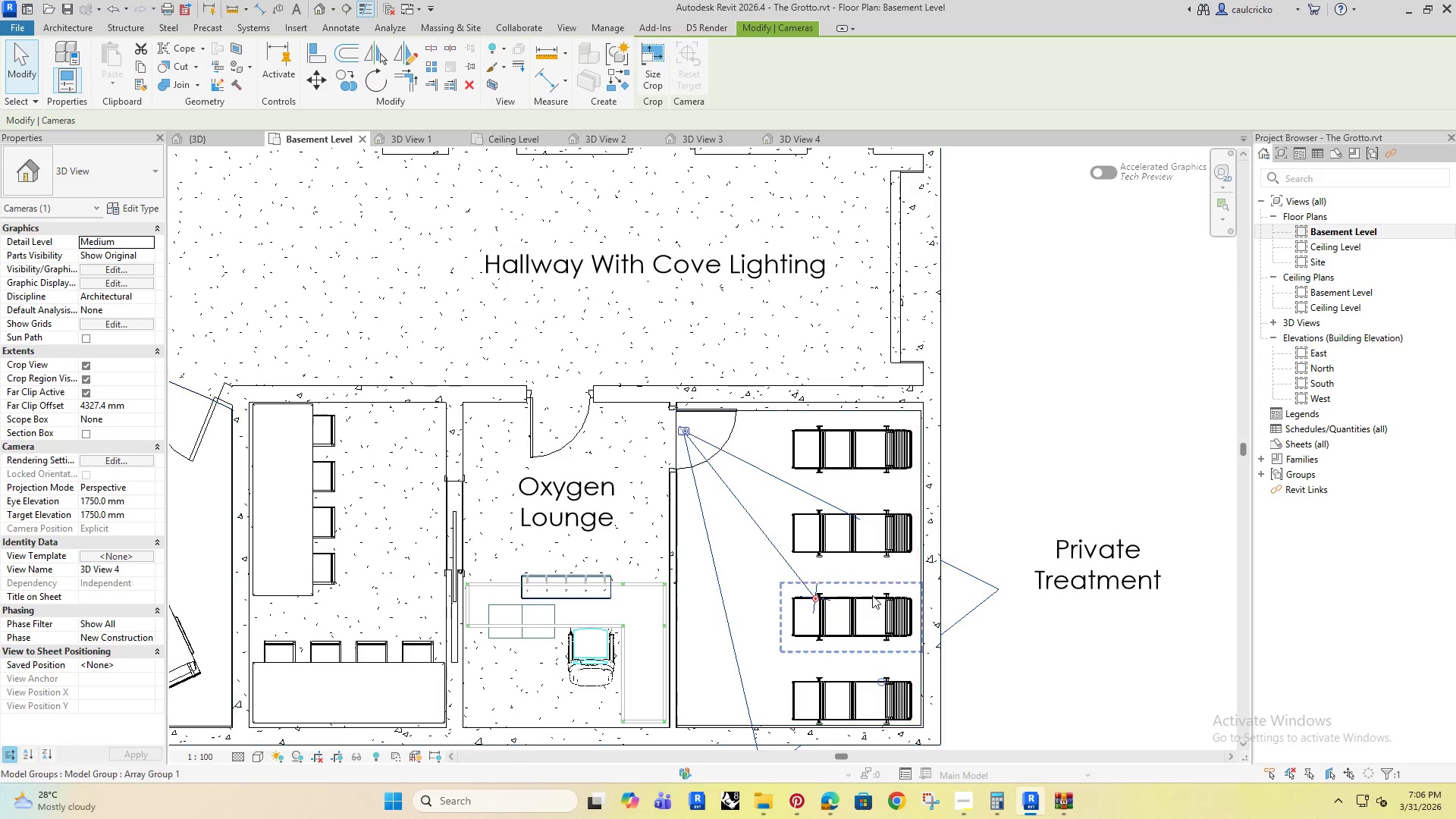 
scroll: coordinate [871, 592], scroll_direction: down, amount: 2.0
 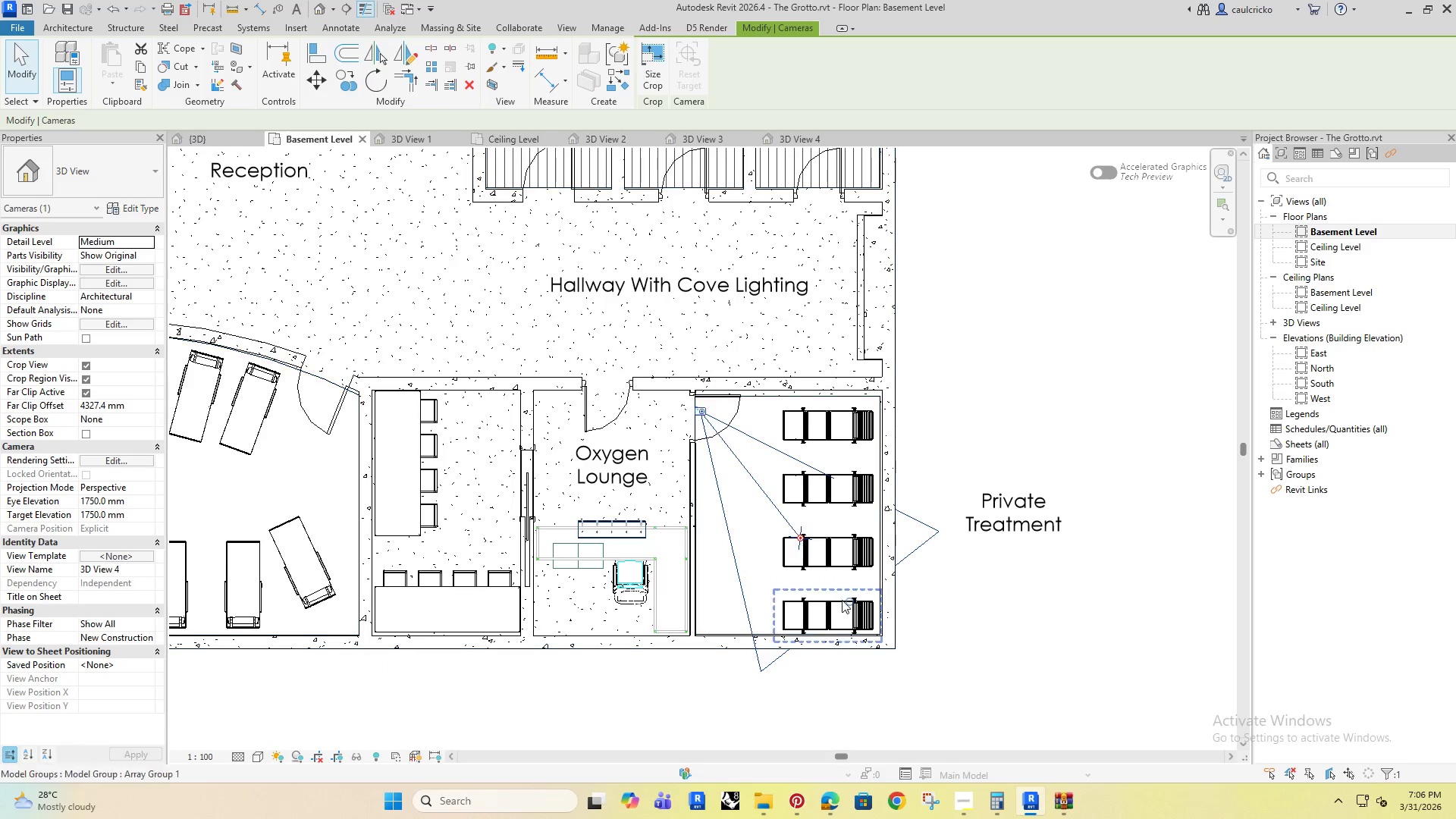 
left_click_drag(start_coordinate=[849, 598], to_coordinate=[904, 722])
 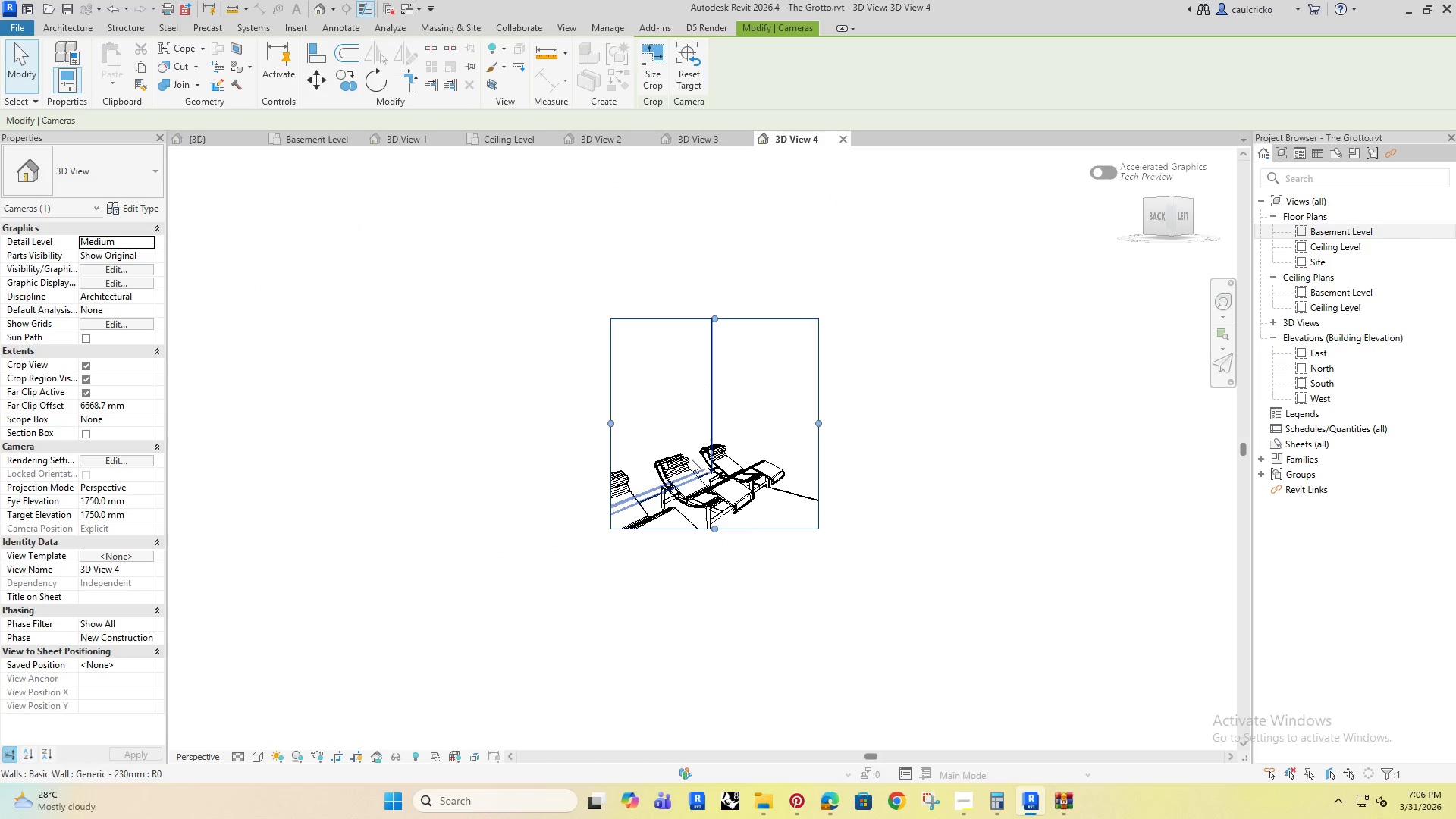 
left_click_drag(start_coordinate=[613, 431], to_coordinate=[488, 479])
 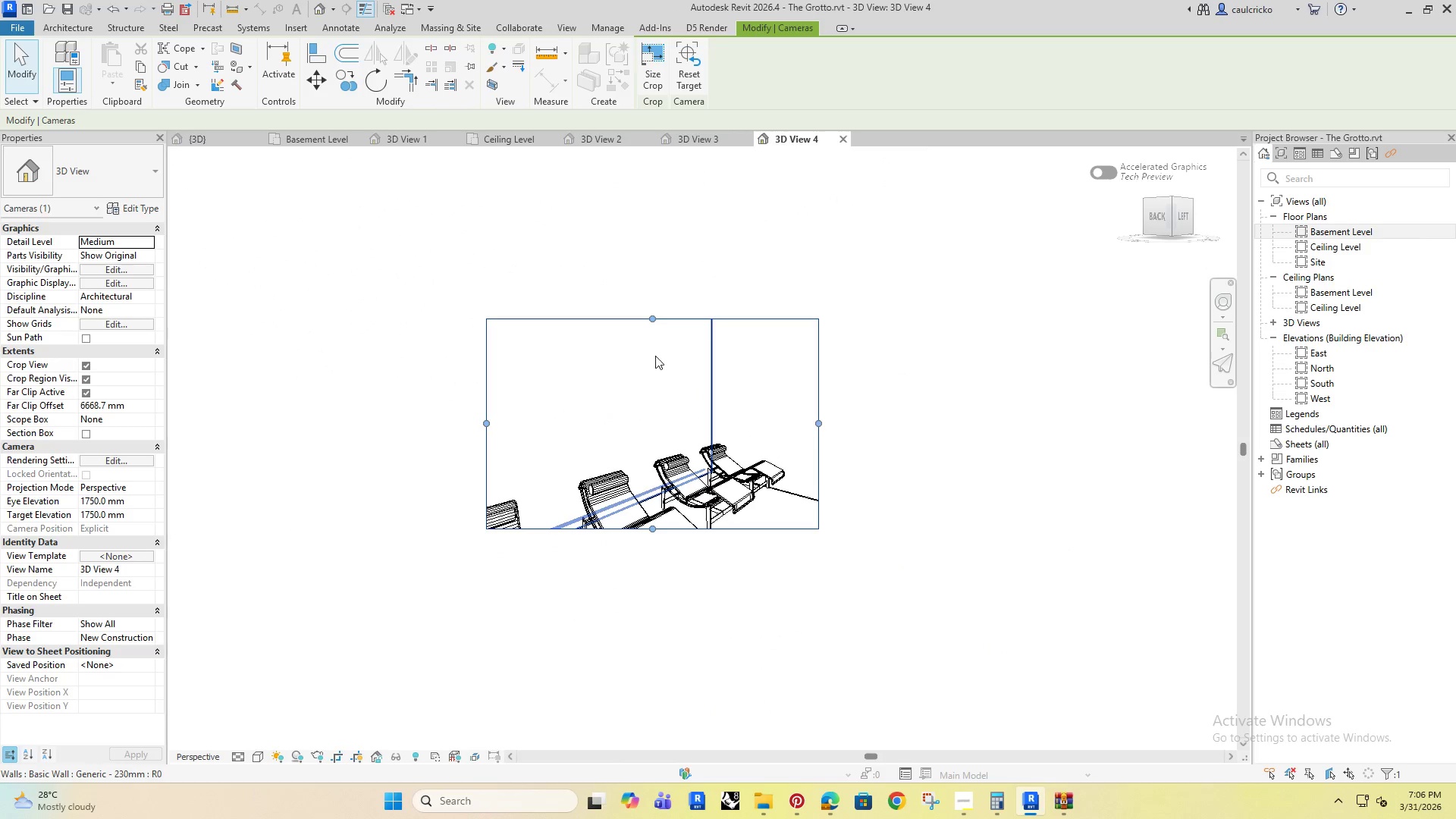 
left_click_drag(start_coordinate=[655, 328], to_coordinate=[649, 255])
 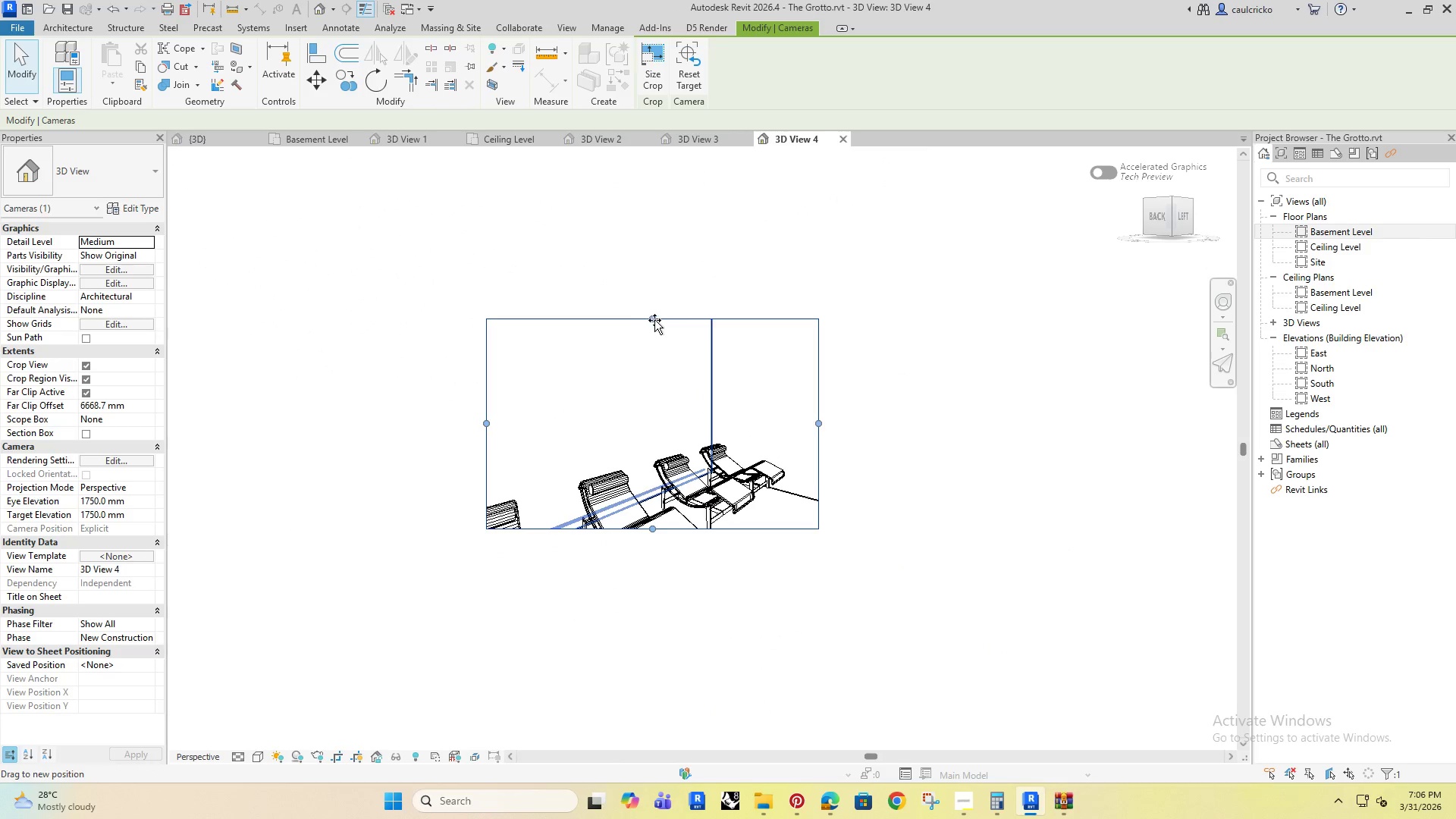 
left_click_drag(start_coordinate=[654, 318], to_coordinate=[659, 286])